 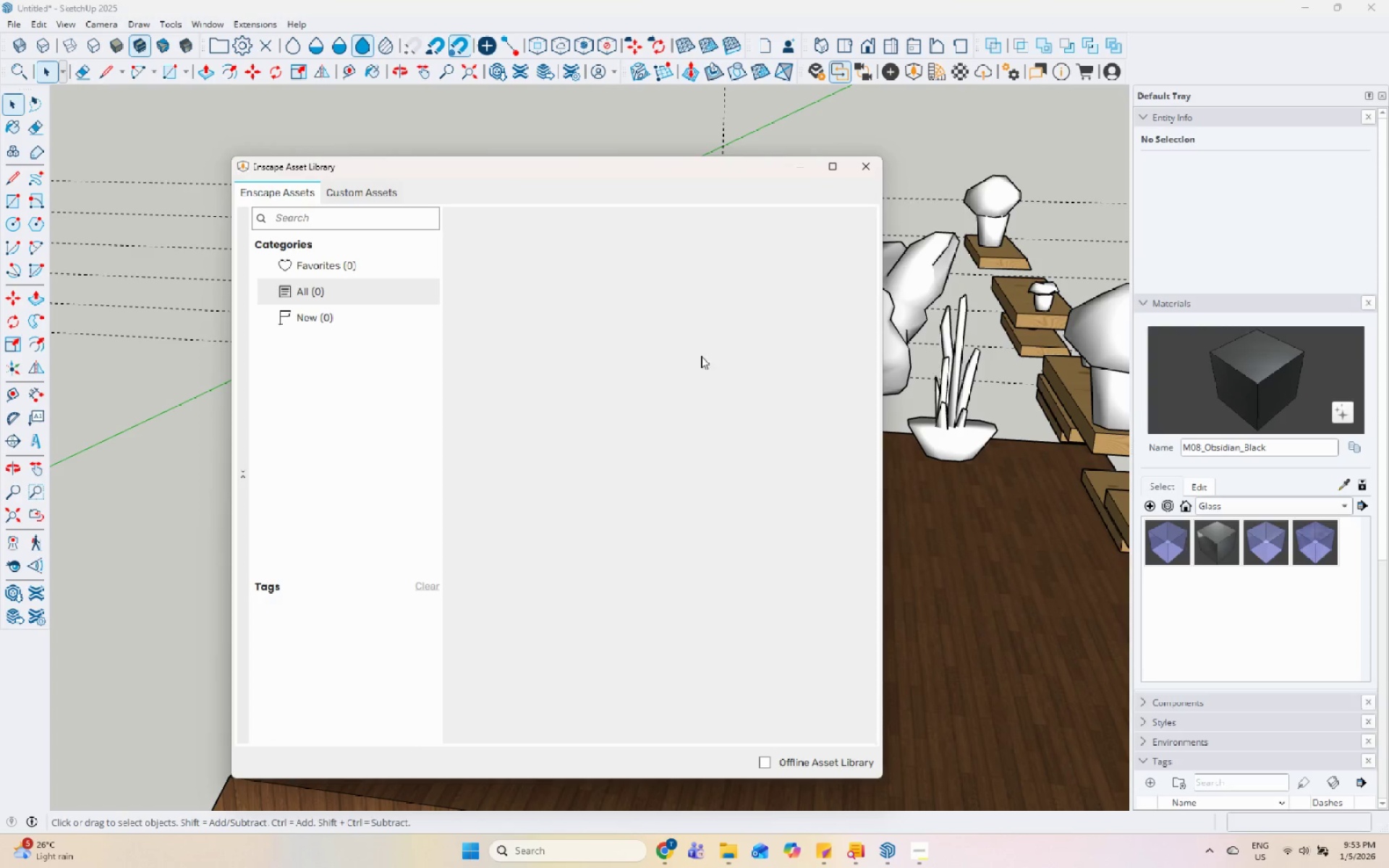 
mouse_move([815, 180])
 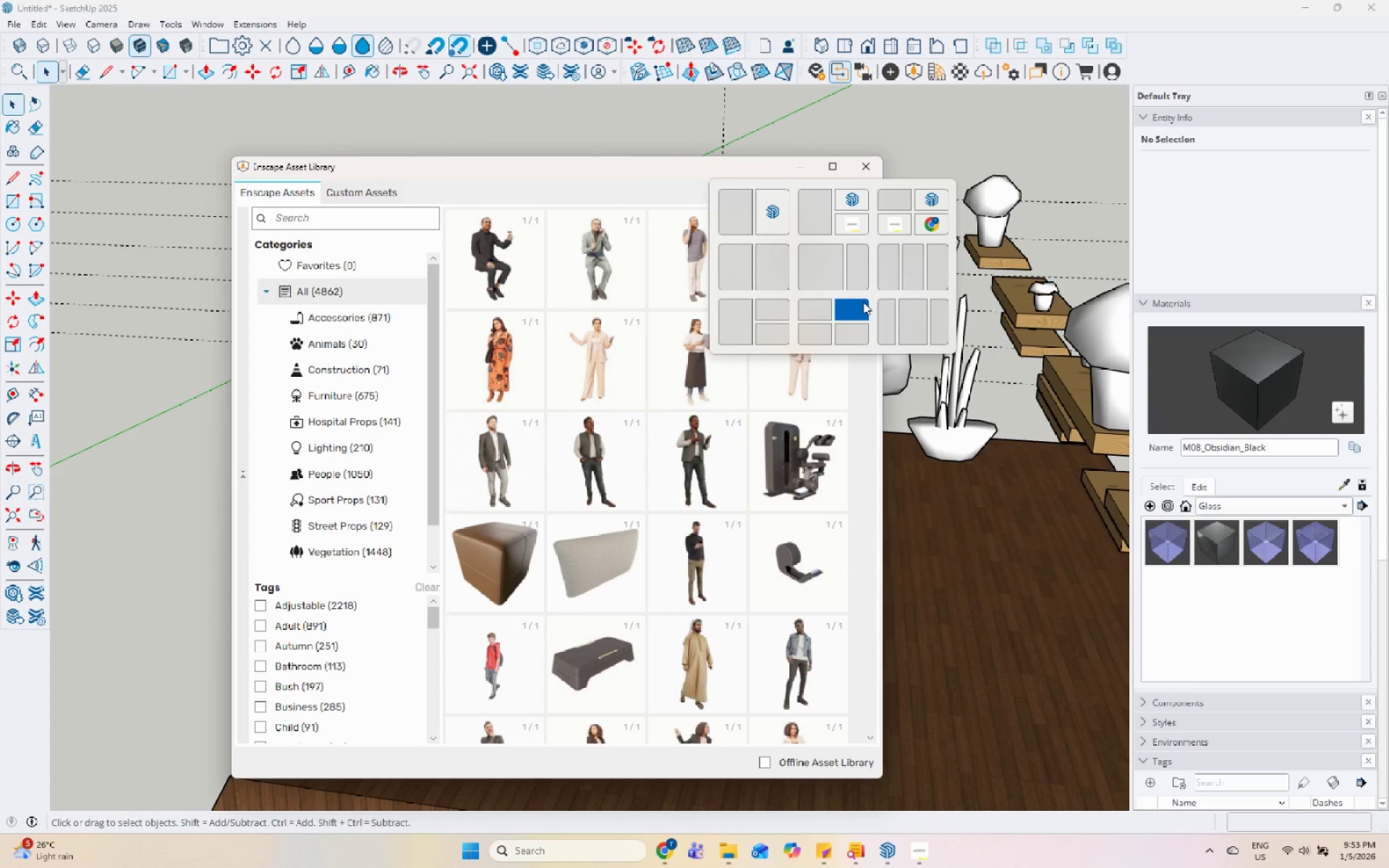 
wait(7.04)
 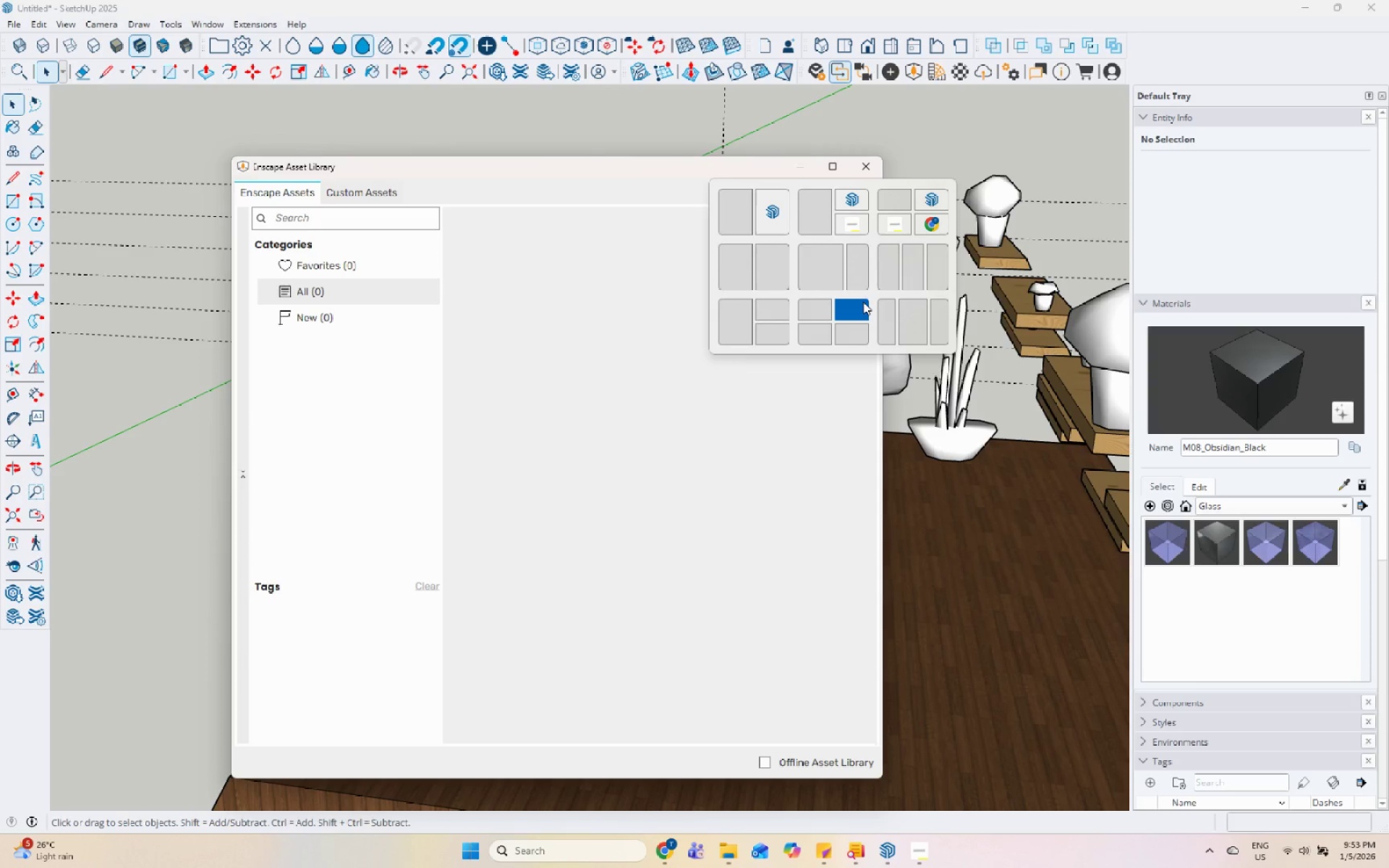 
left_click([376, 553])
 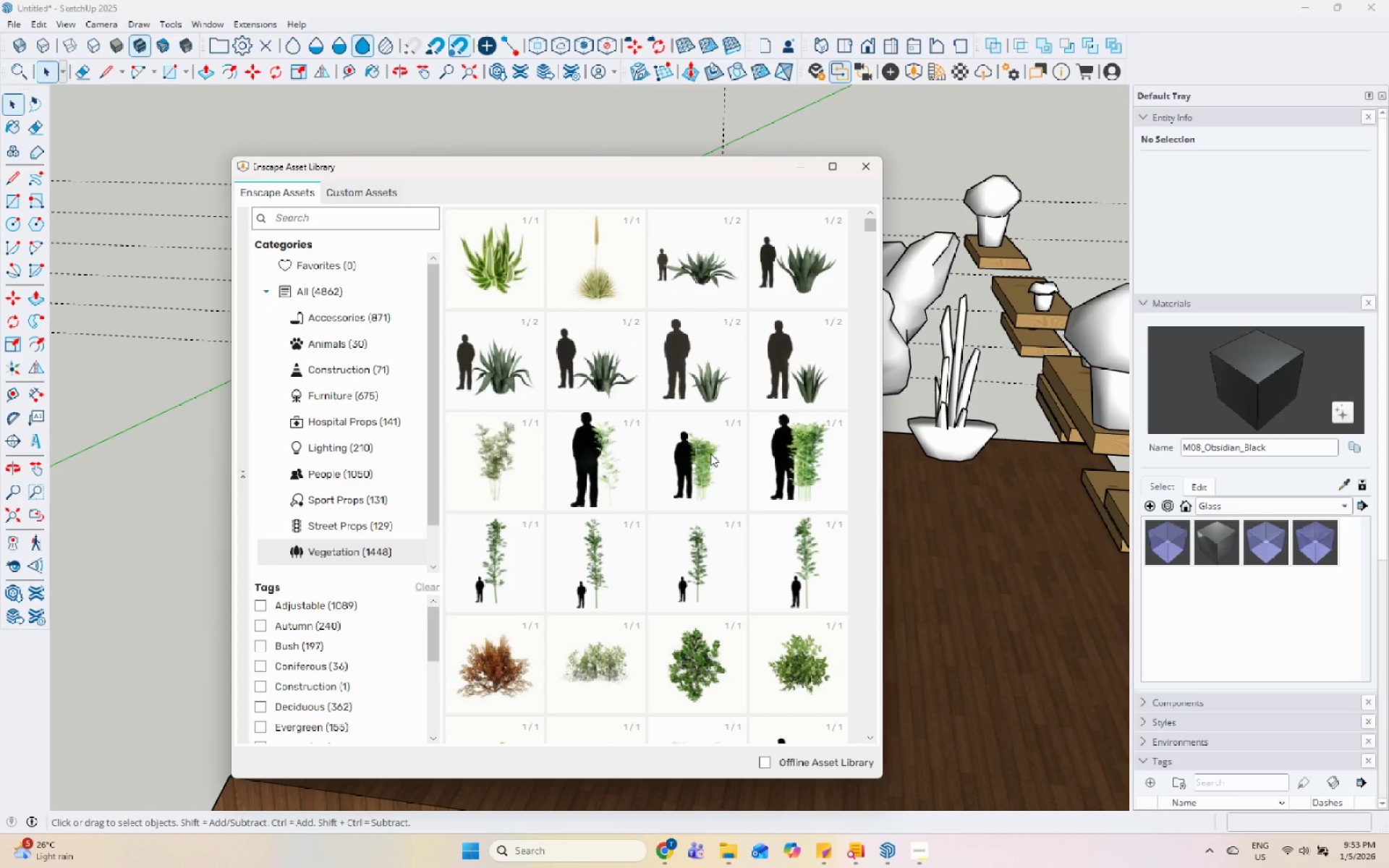 
scroll: coordinate [742, 528], scroll_direction: down, amount: 56.0
 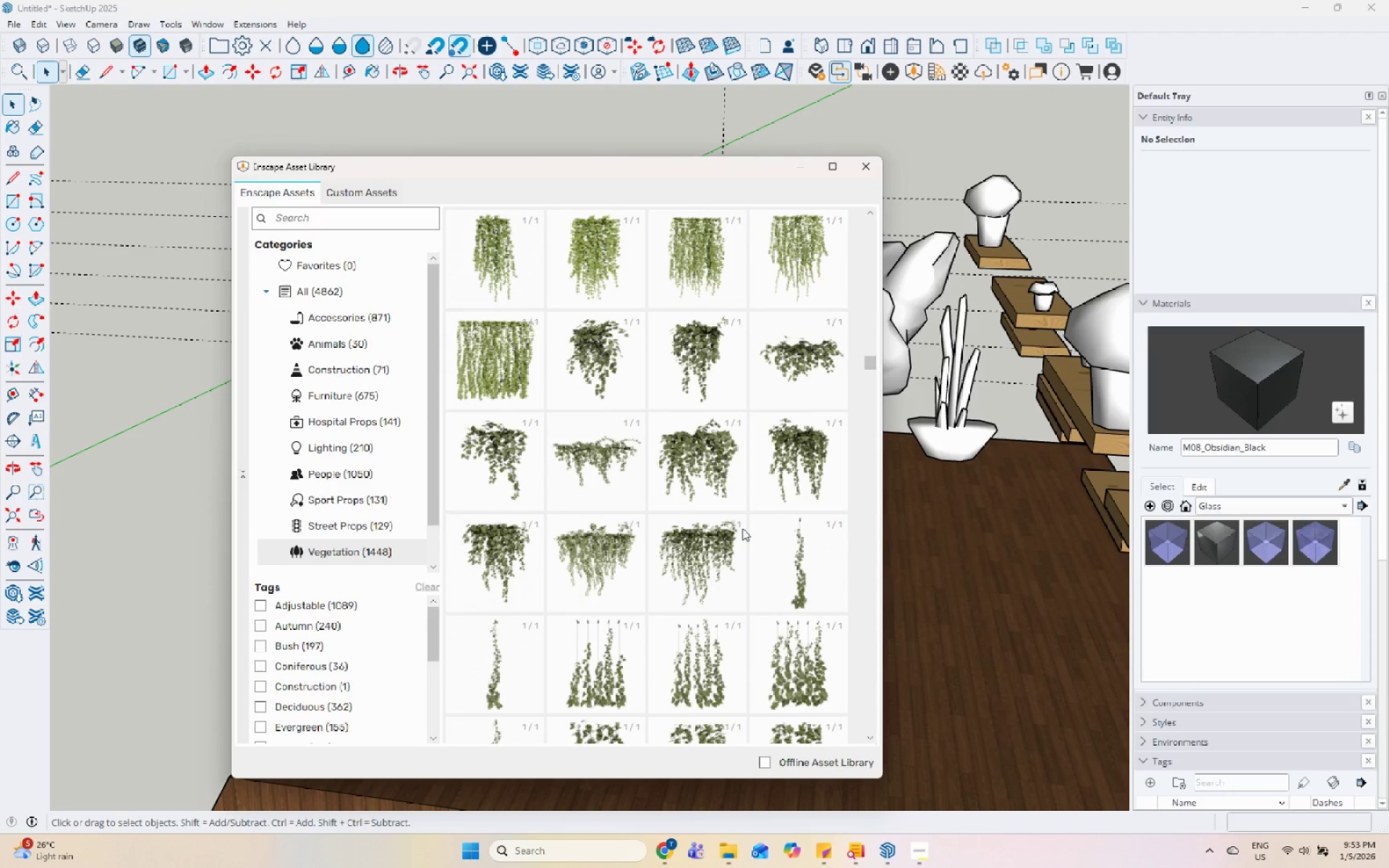 
scroll: coordinate [742, 528], scroll_direction: down, amount: 2.0
 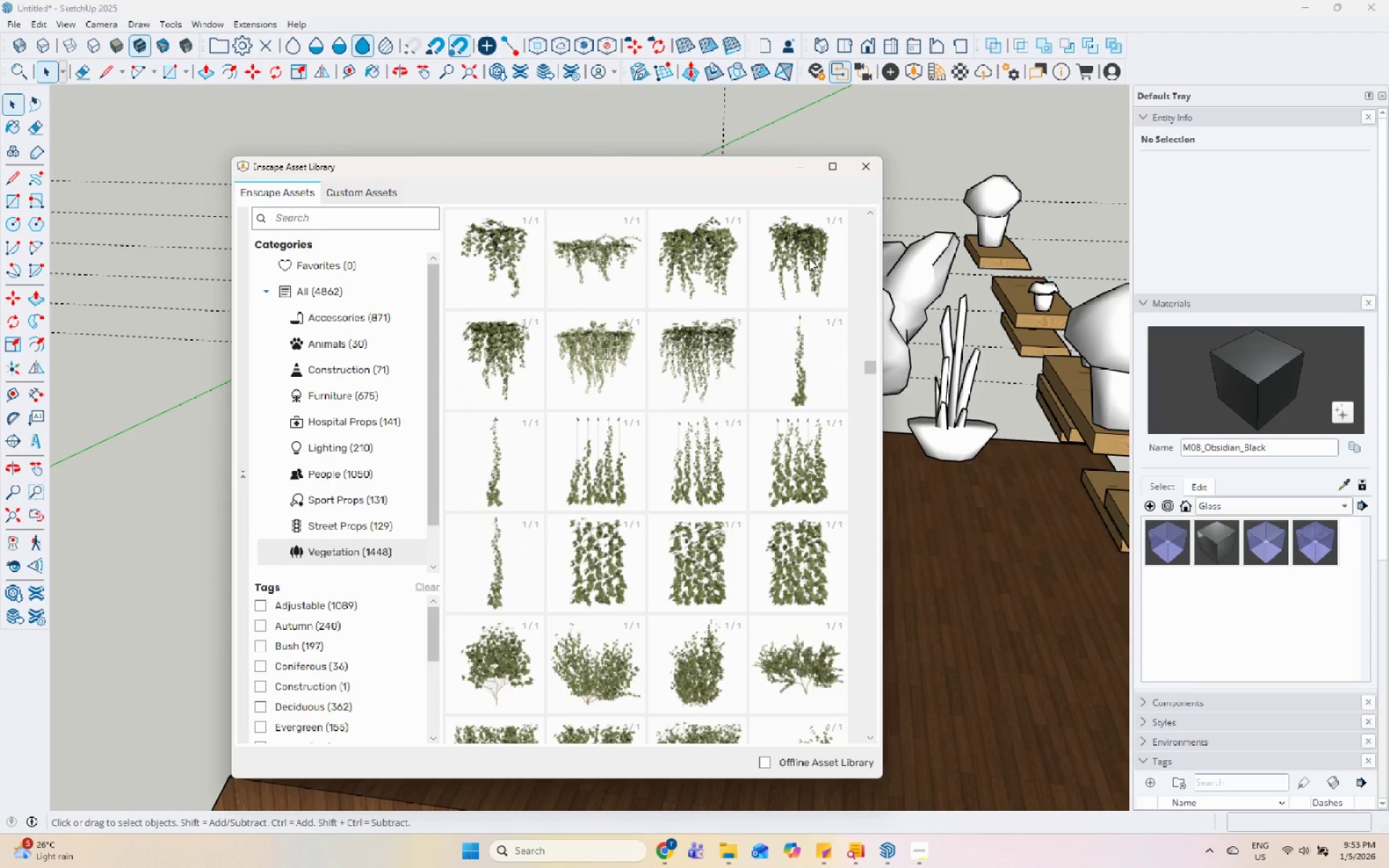 
left_click([809, 259])
 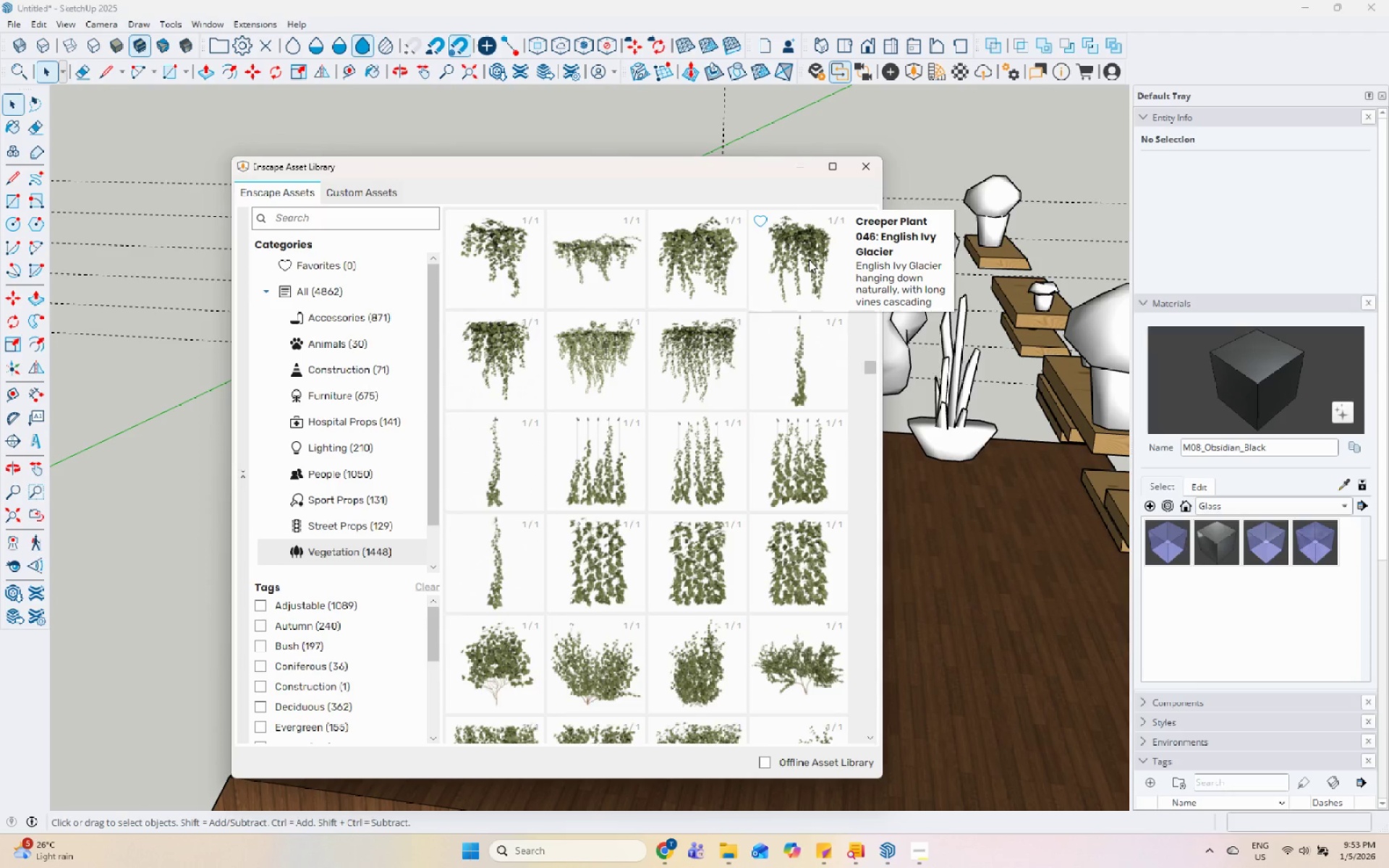 
left_click([809, 260])
 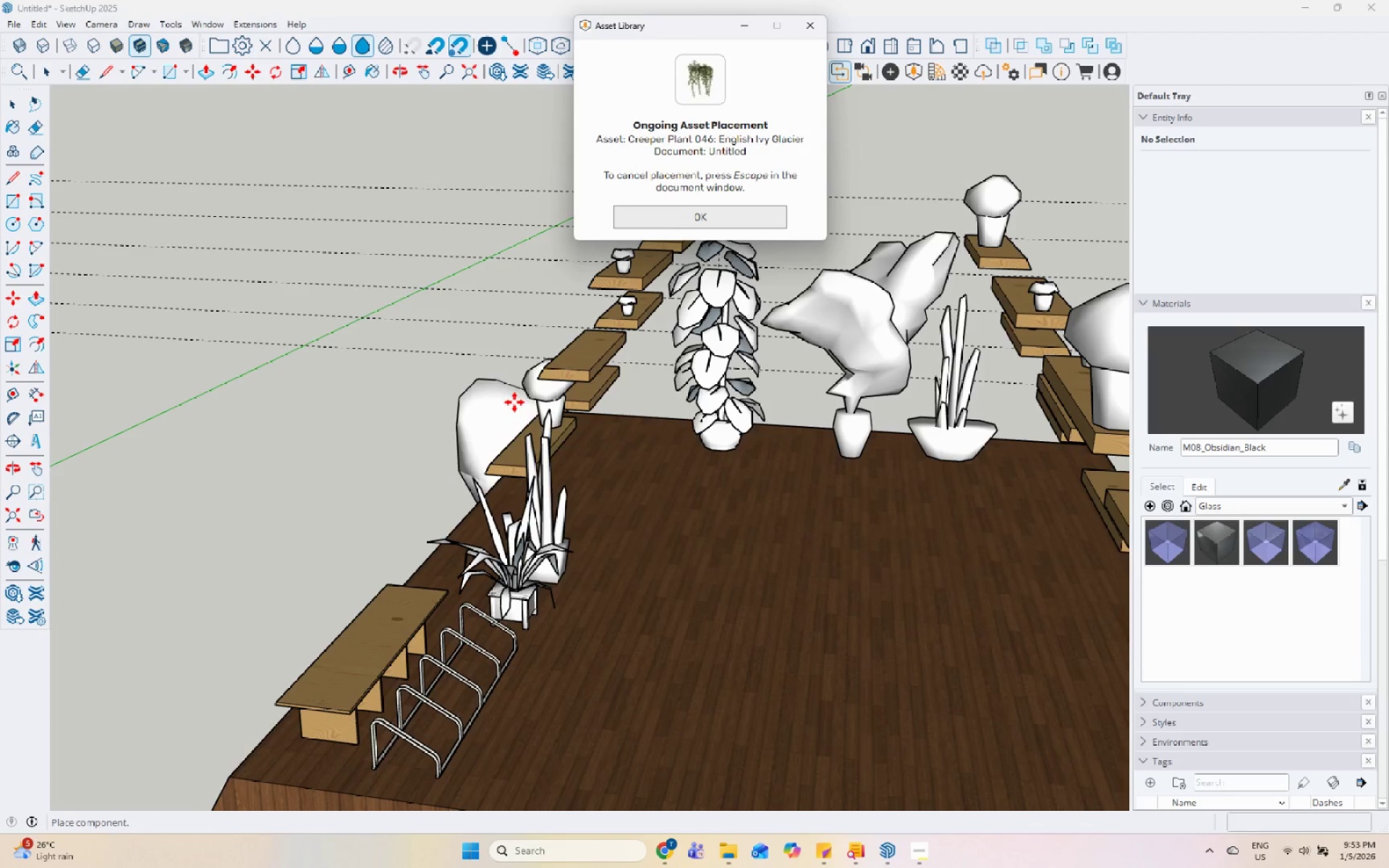 
left_click([812, 27])